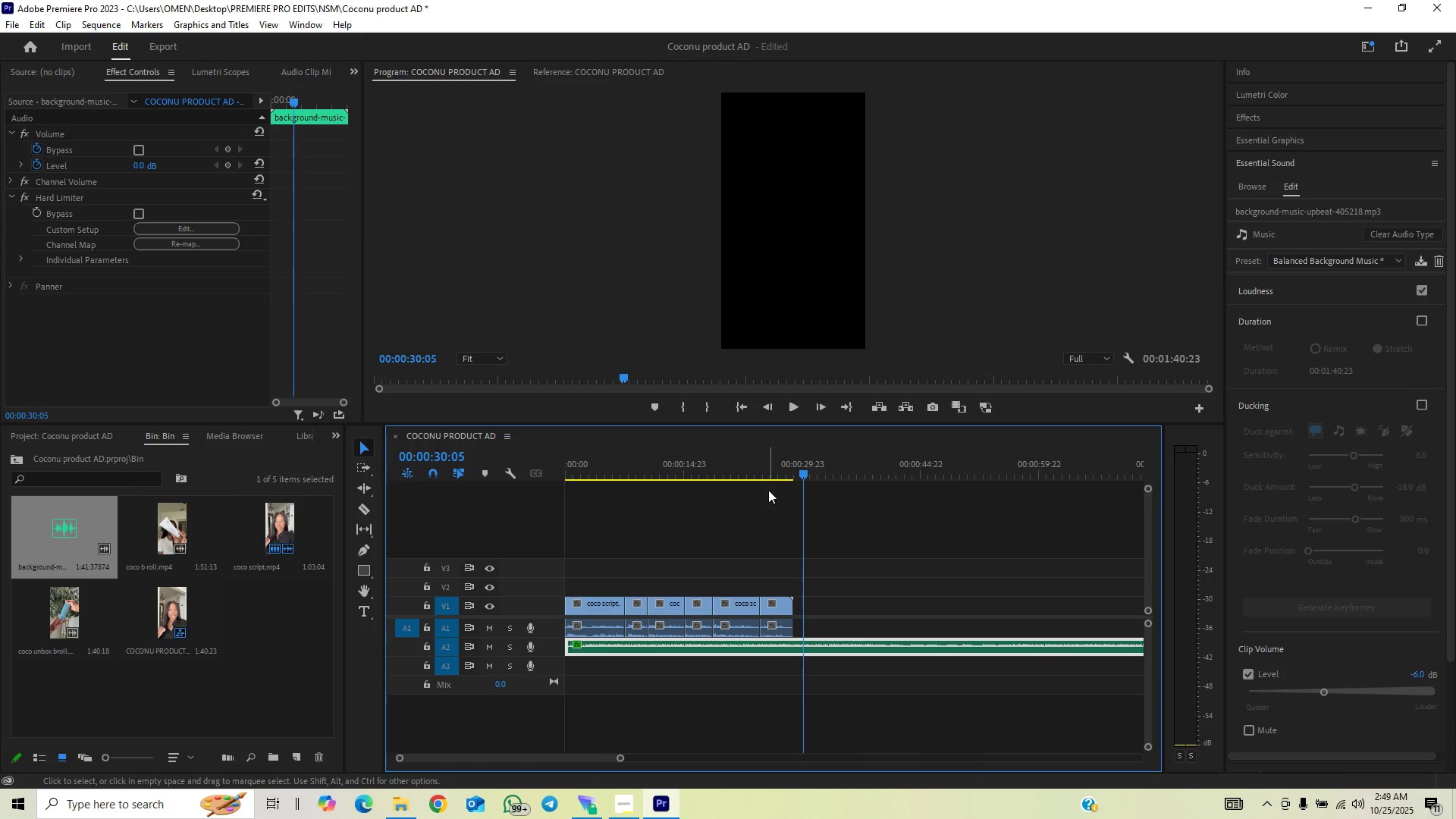 
key(ArrowLeft)
 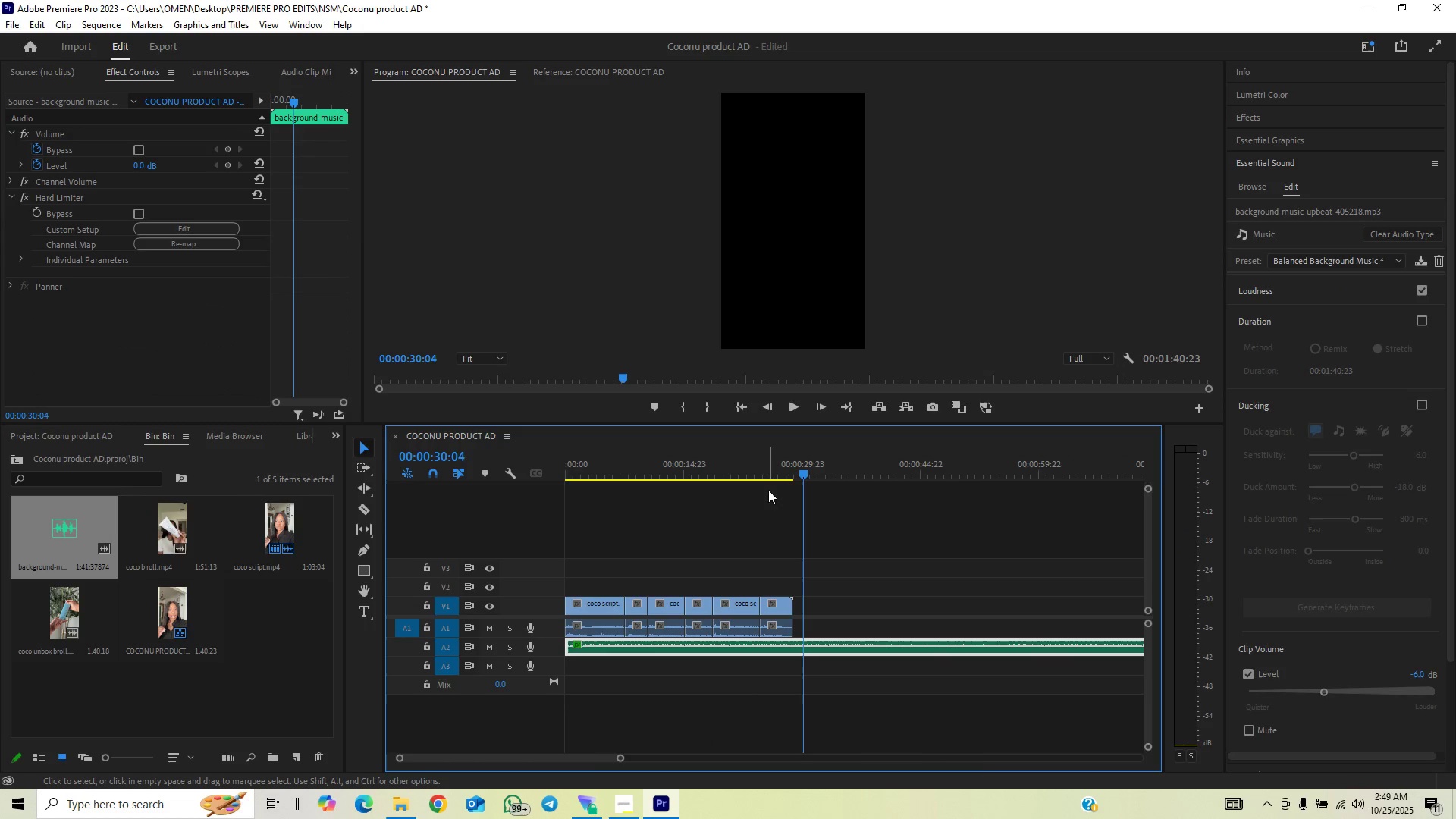 
key(ArrowLeft)
 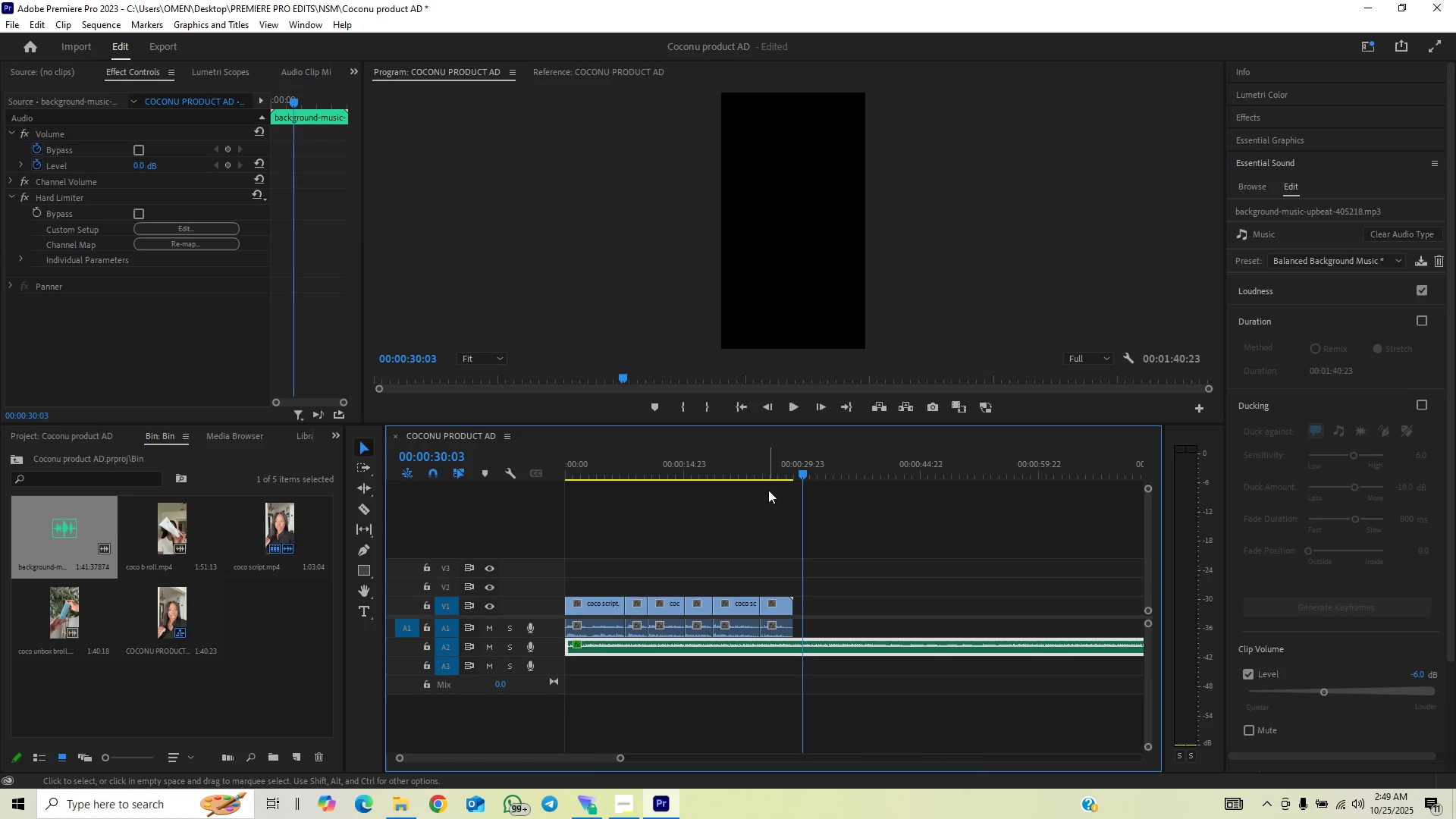 
key(ArrowLeft)
 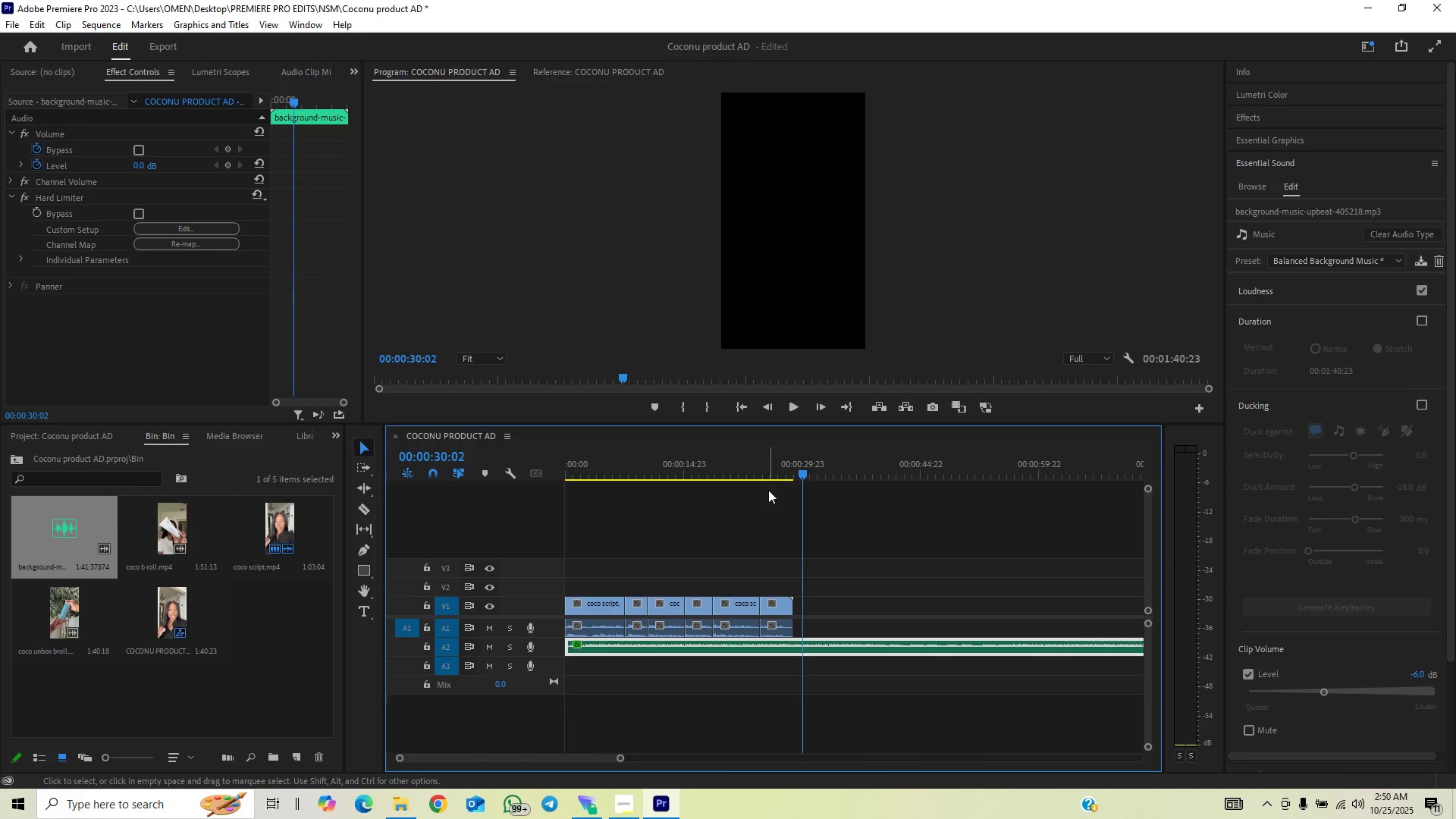 
key(ArrowLeft)
 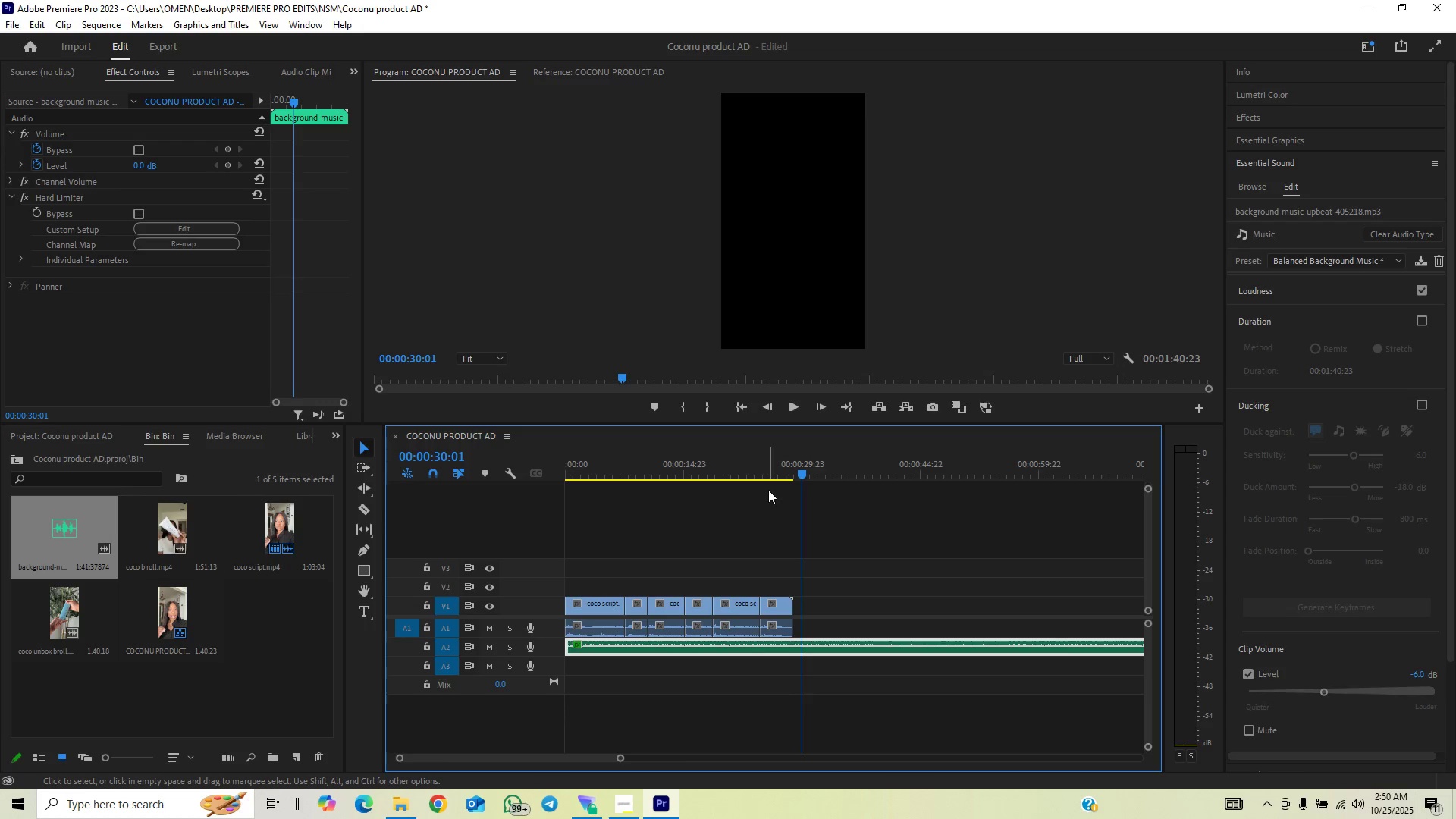 
key(ArrowLeft)
 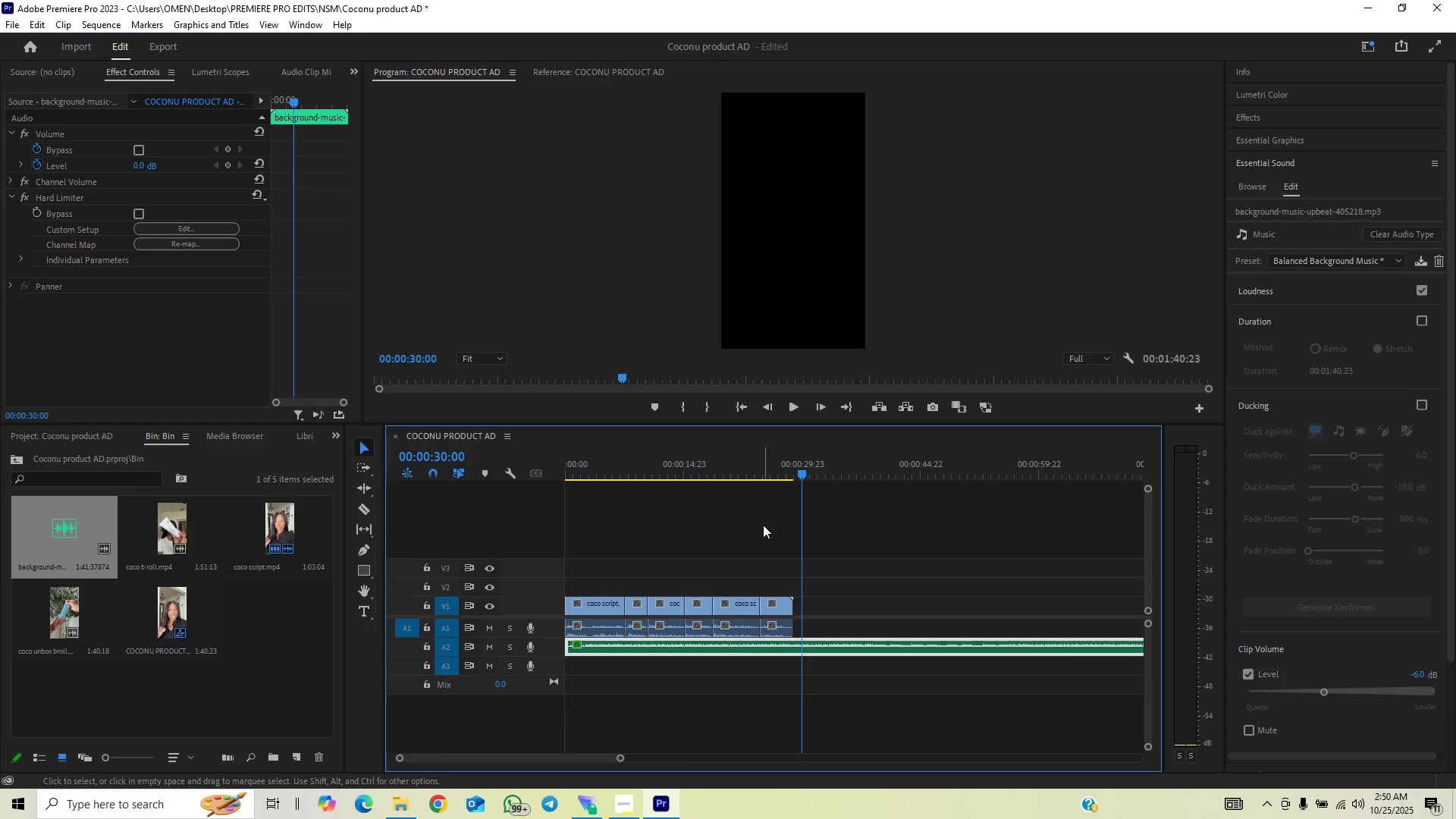 
key(C)
 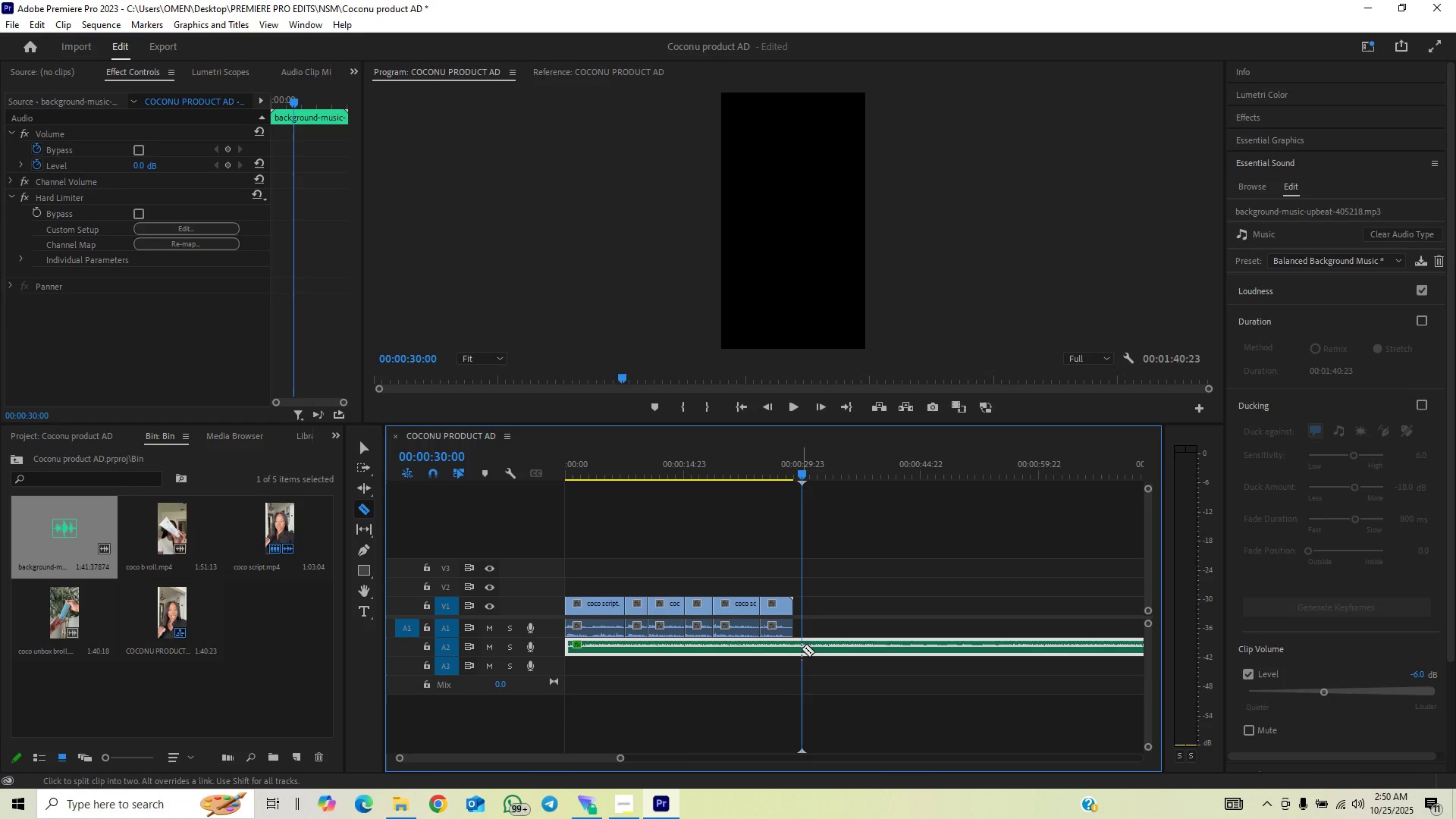 
left_click([802, 648])
 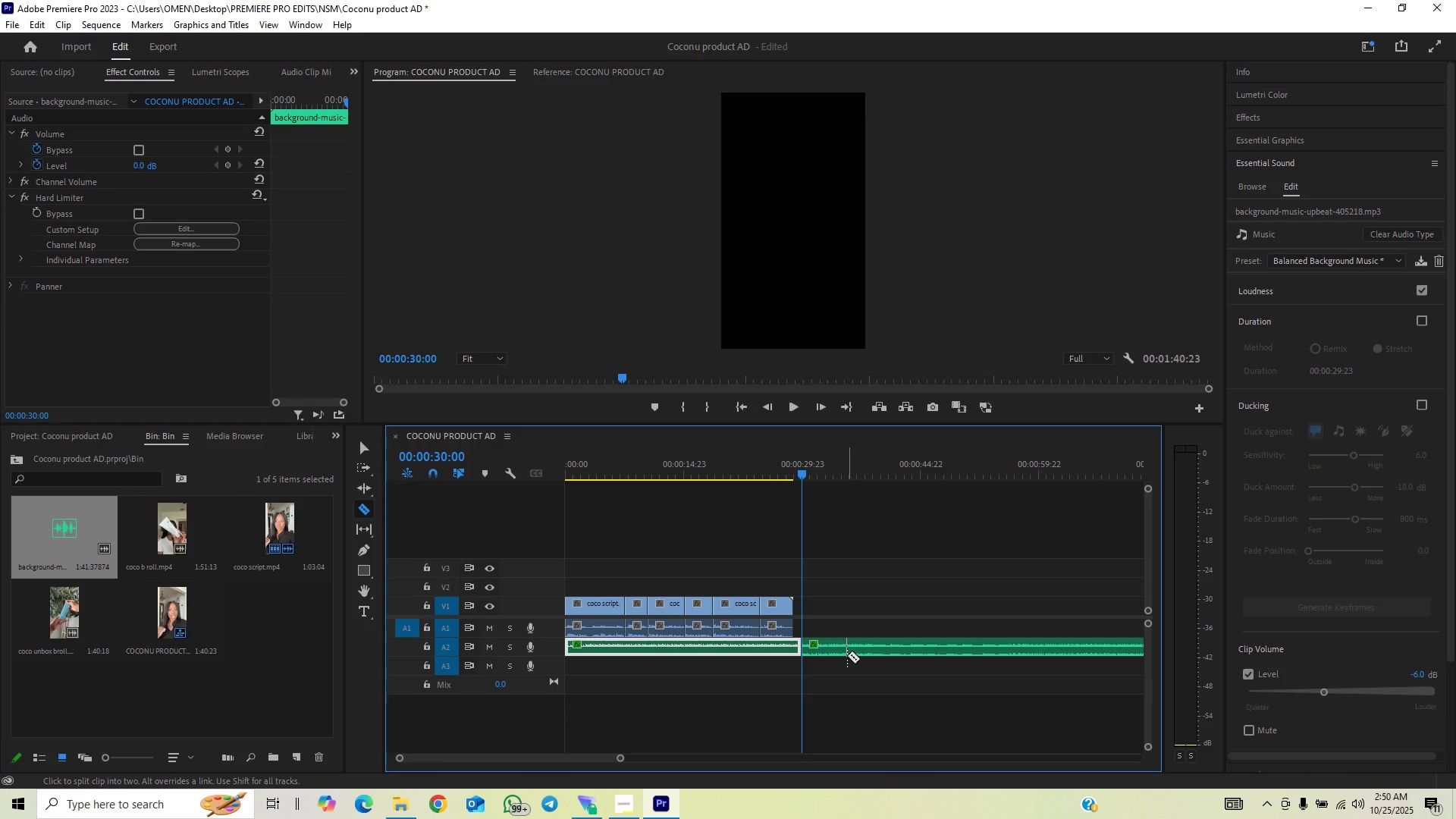 
key(V)
 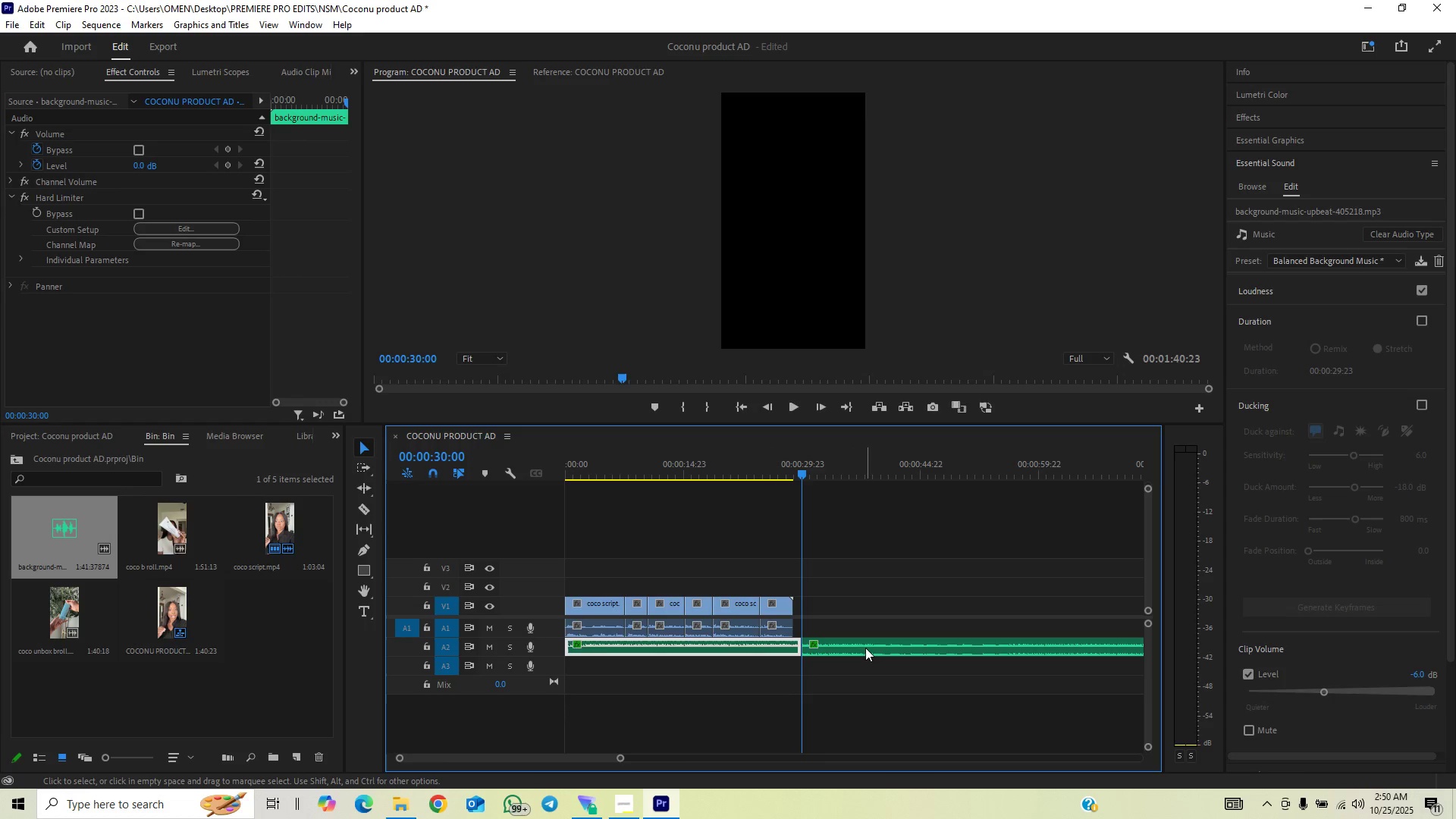 
left_click([865, 648])
 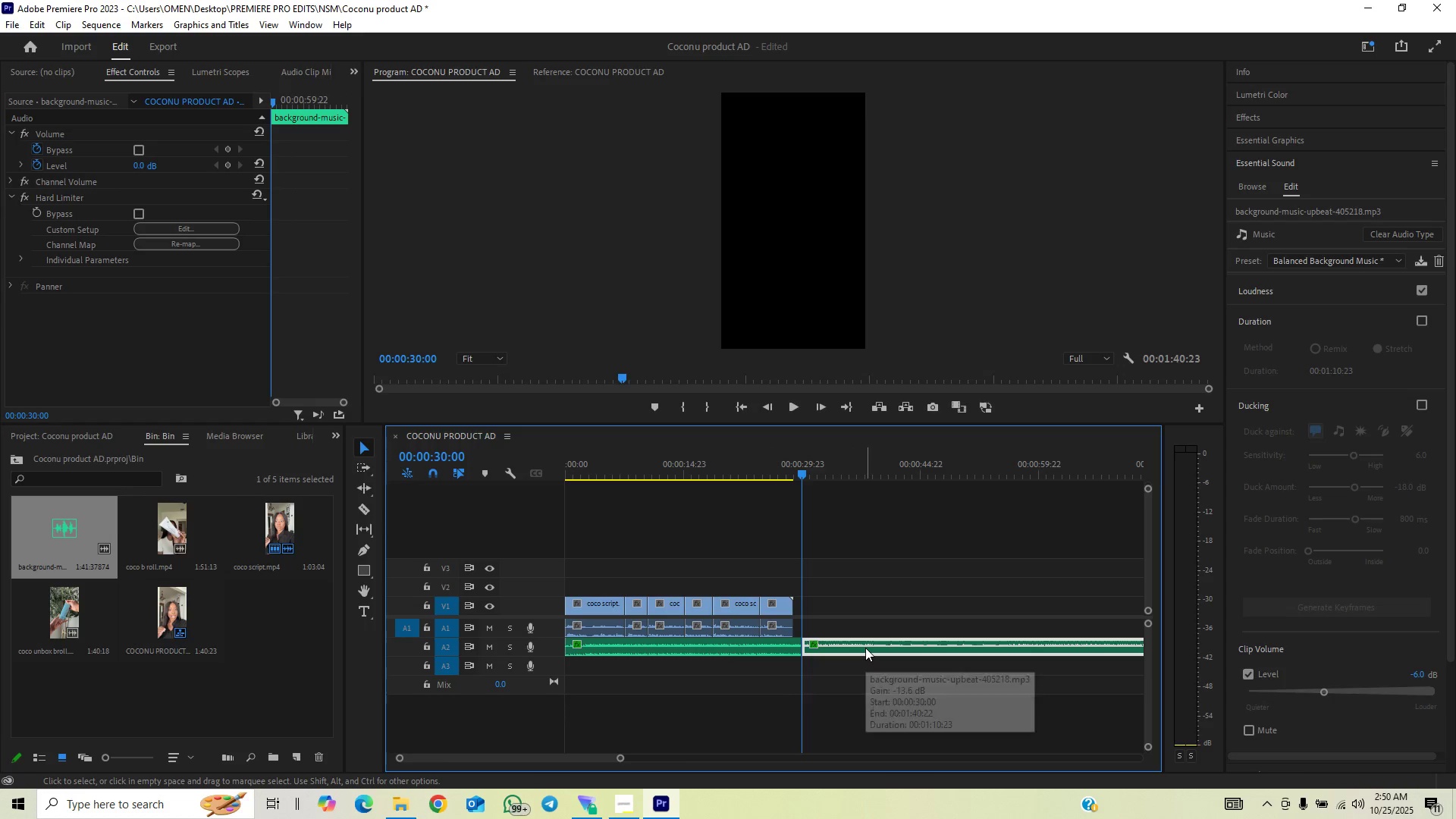 
key(Backspace)
 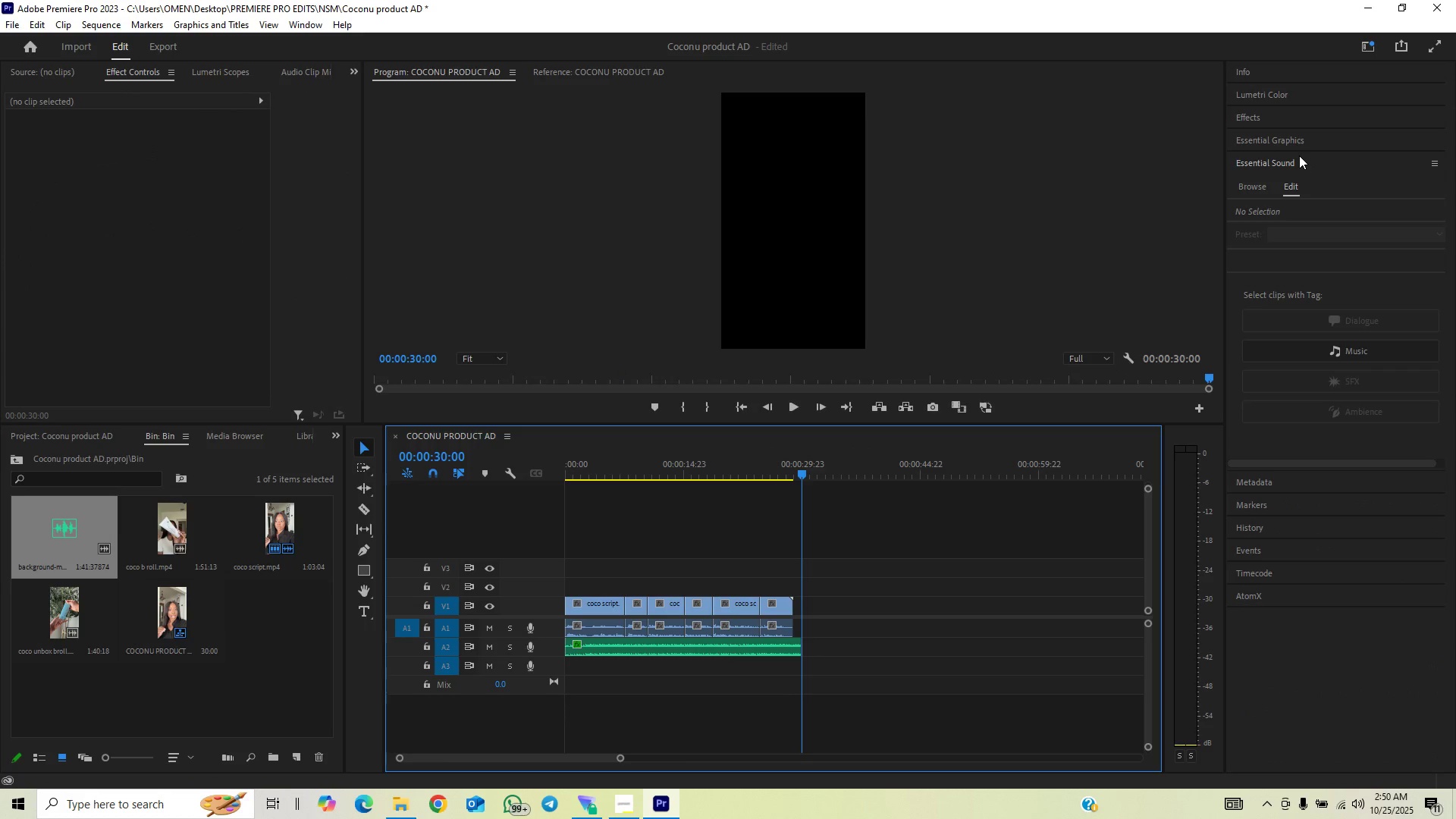 
left_click([1292, 142])
 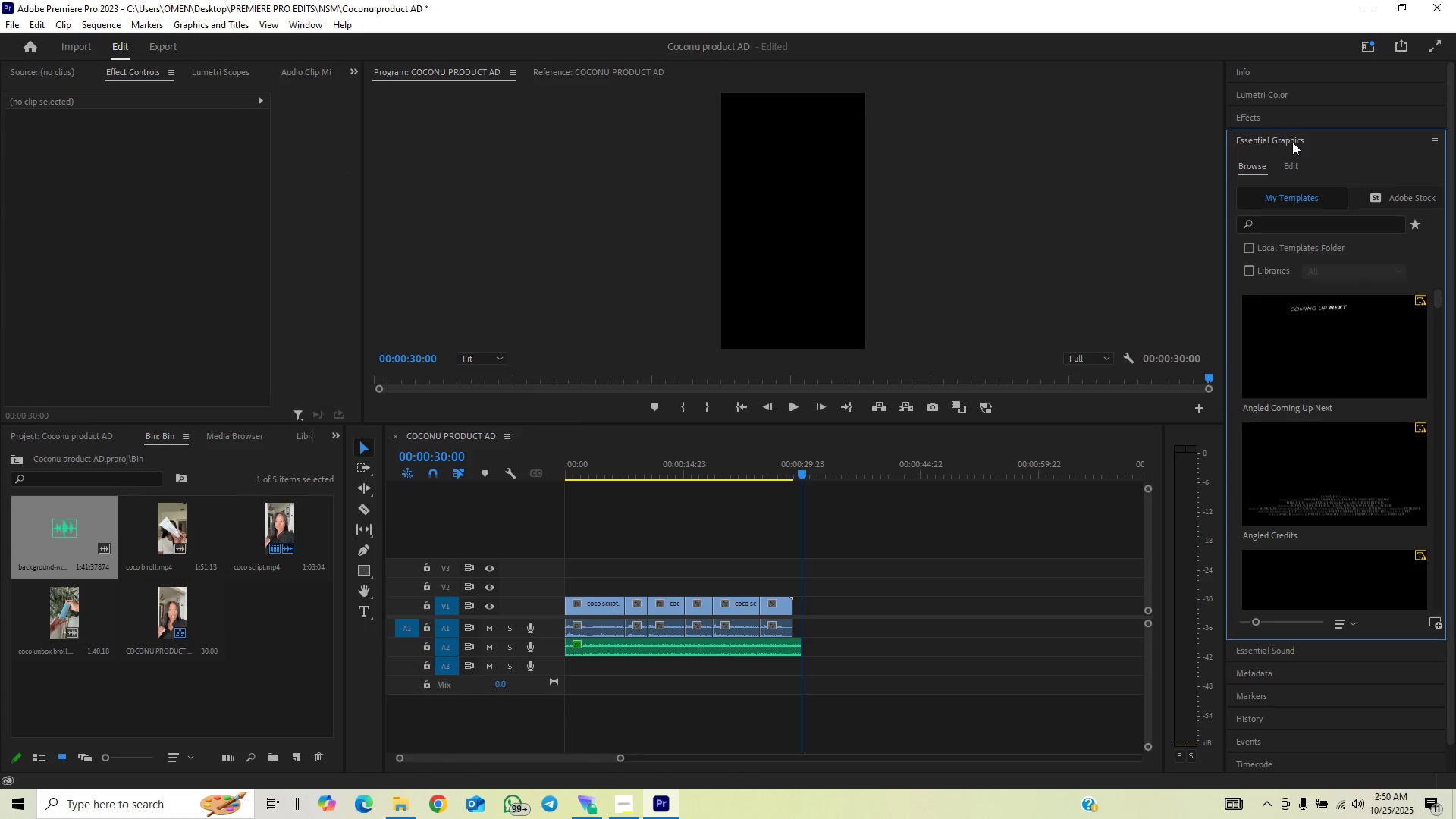 
left_click([1292, 142])
 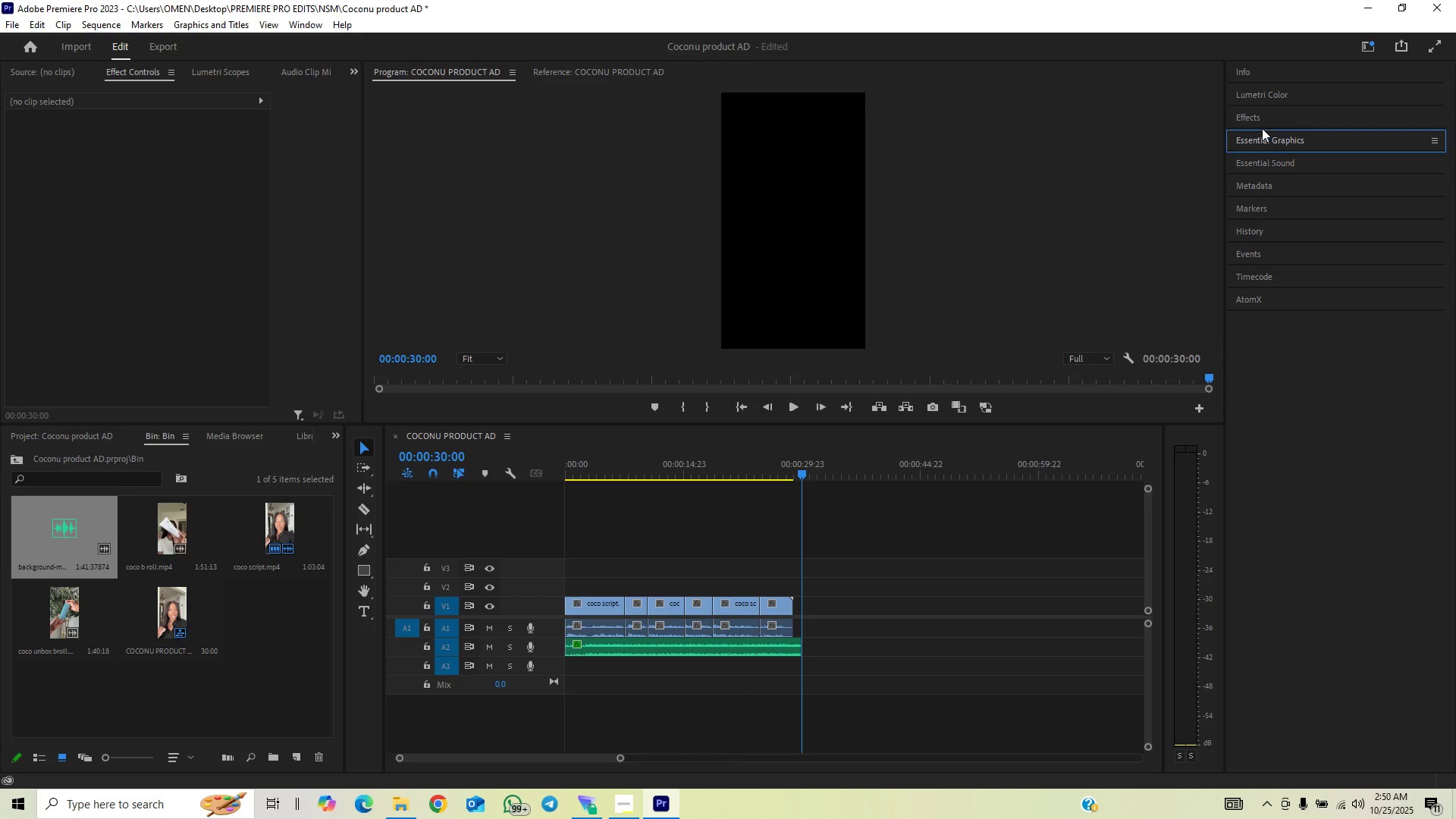 
left_click([1262, 124])
 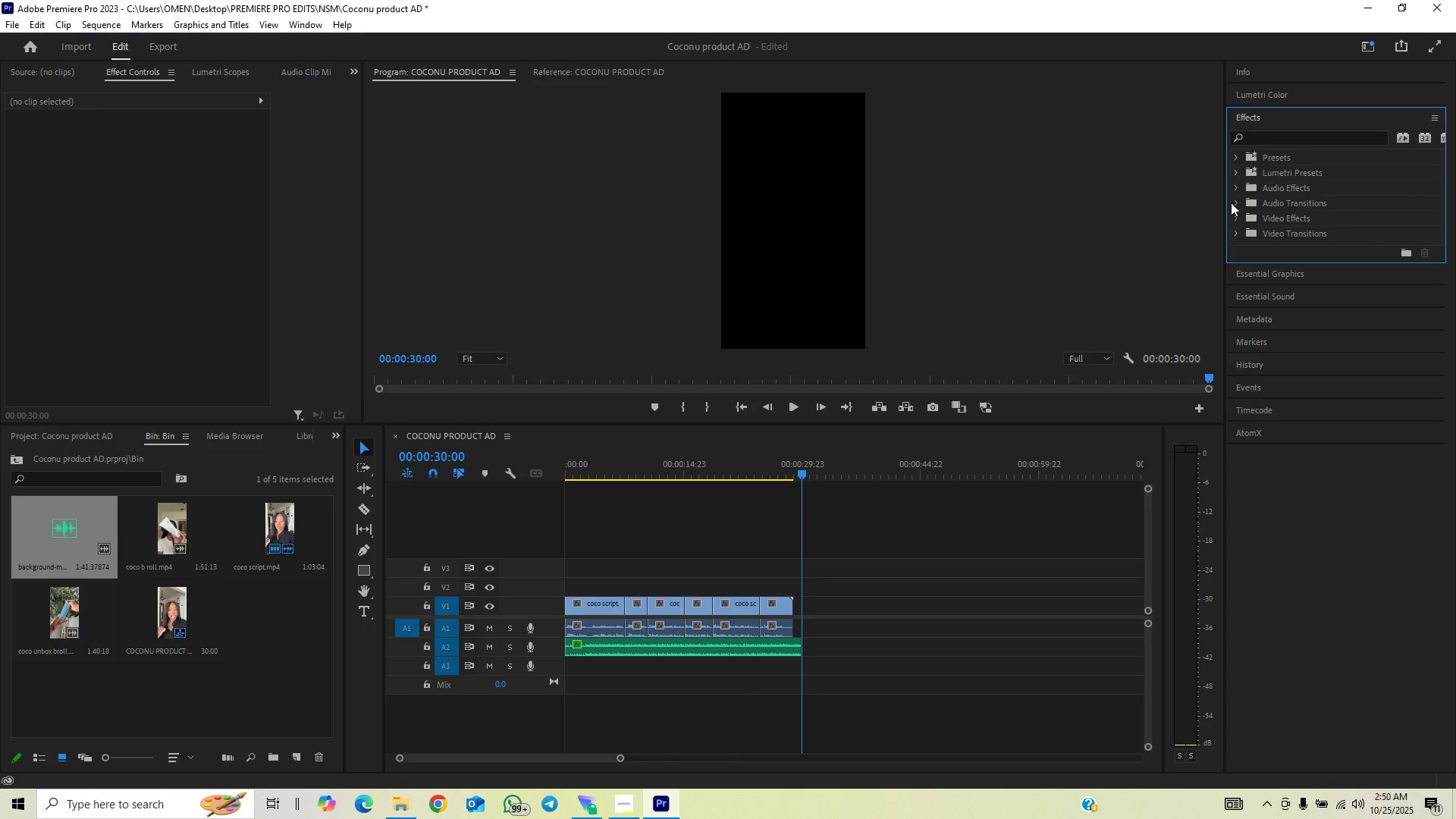 
left_click([1232, 199])
 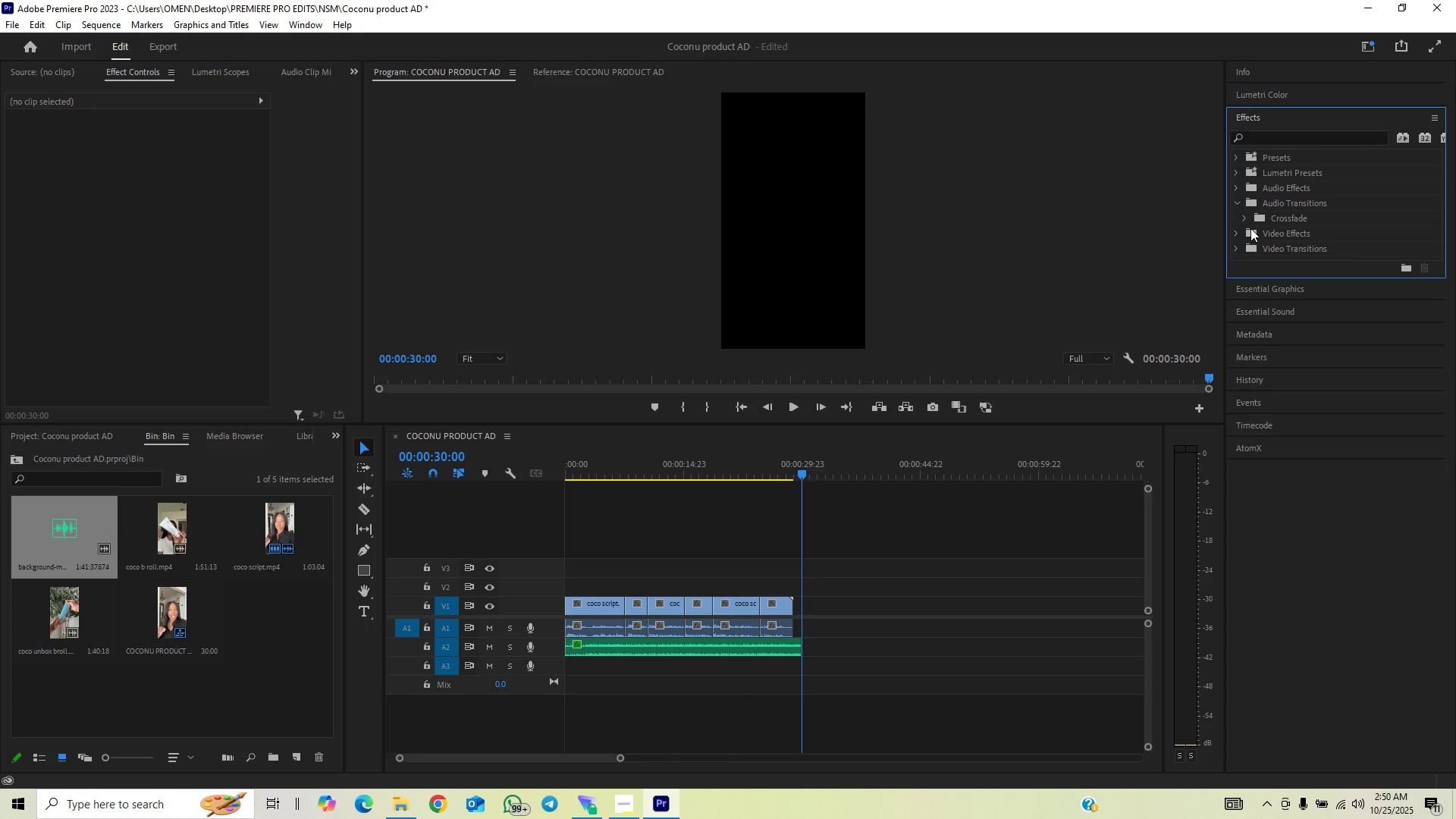 
left_click([1245, 222])
 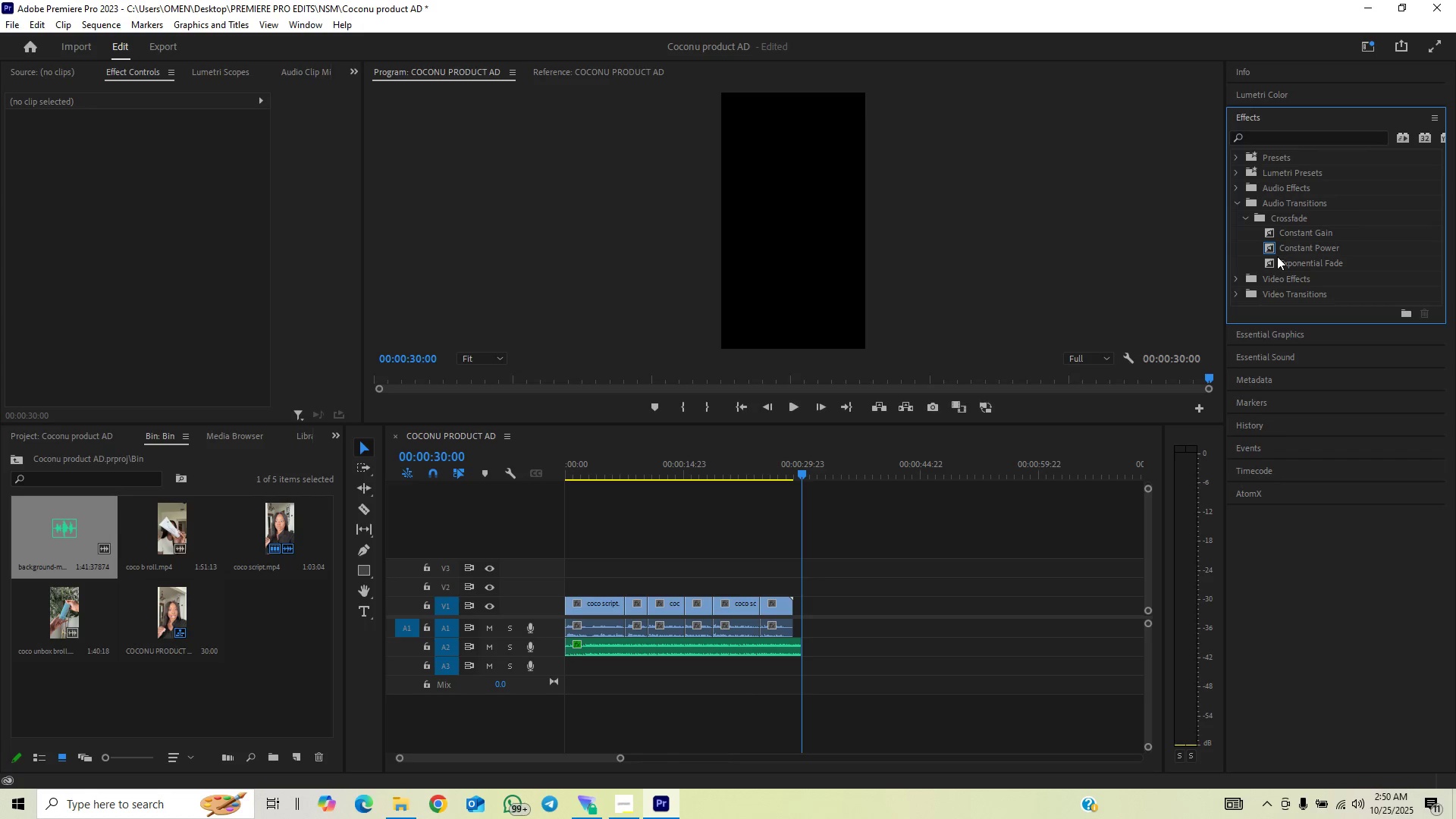 
left_click_drag(start_coordinate=[1275, 259], to_coordinate=[799, 642])
 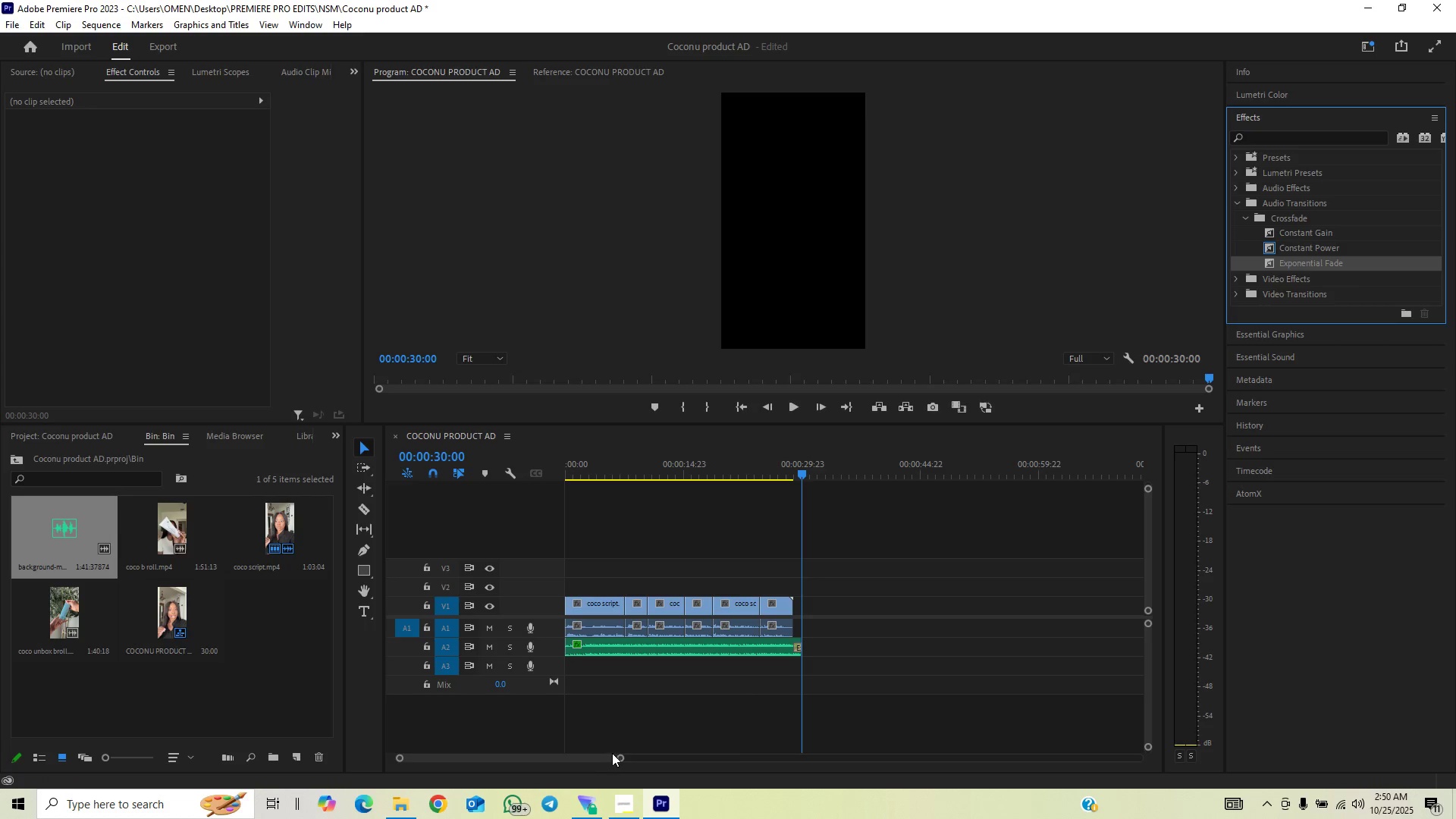 
left_click_drag(start_coordinate=[617, 761], to_coordinate=[533, 761])
 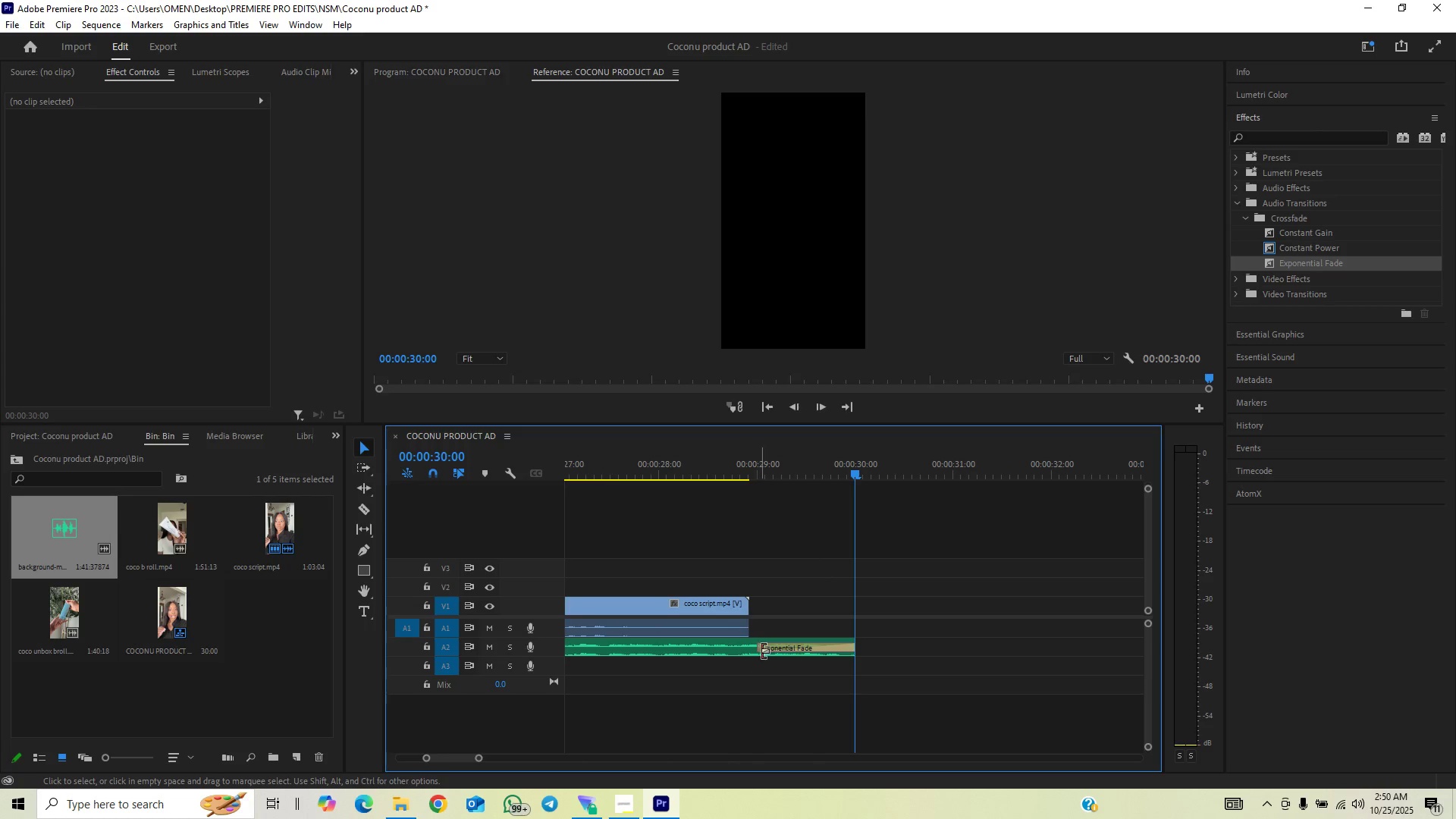 
left_click_drag(start_coordinate=[761, 648], to_coordinate=[795, 654])
 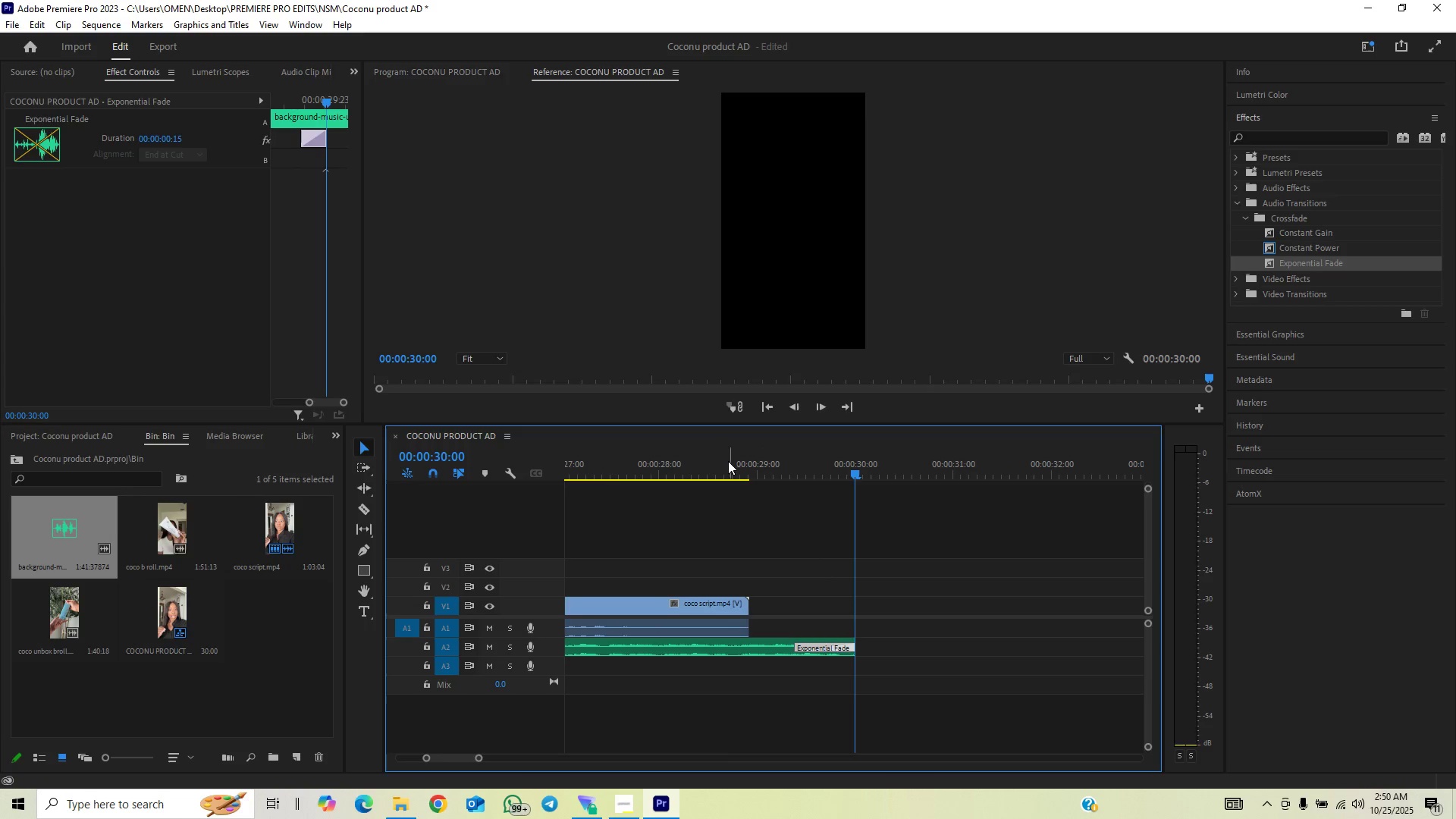 
left_click([722, 472])
 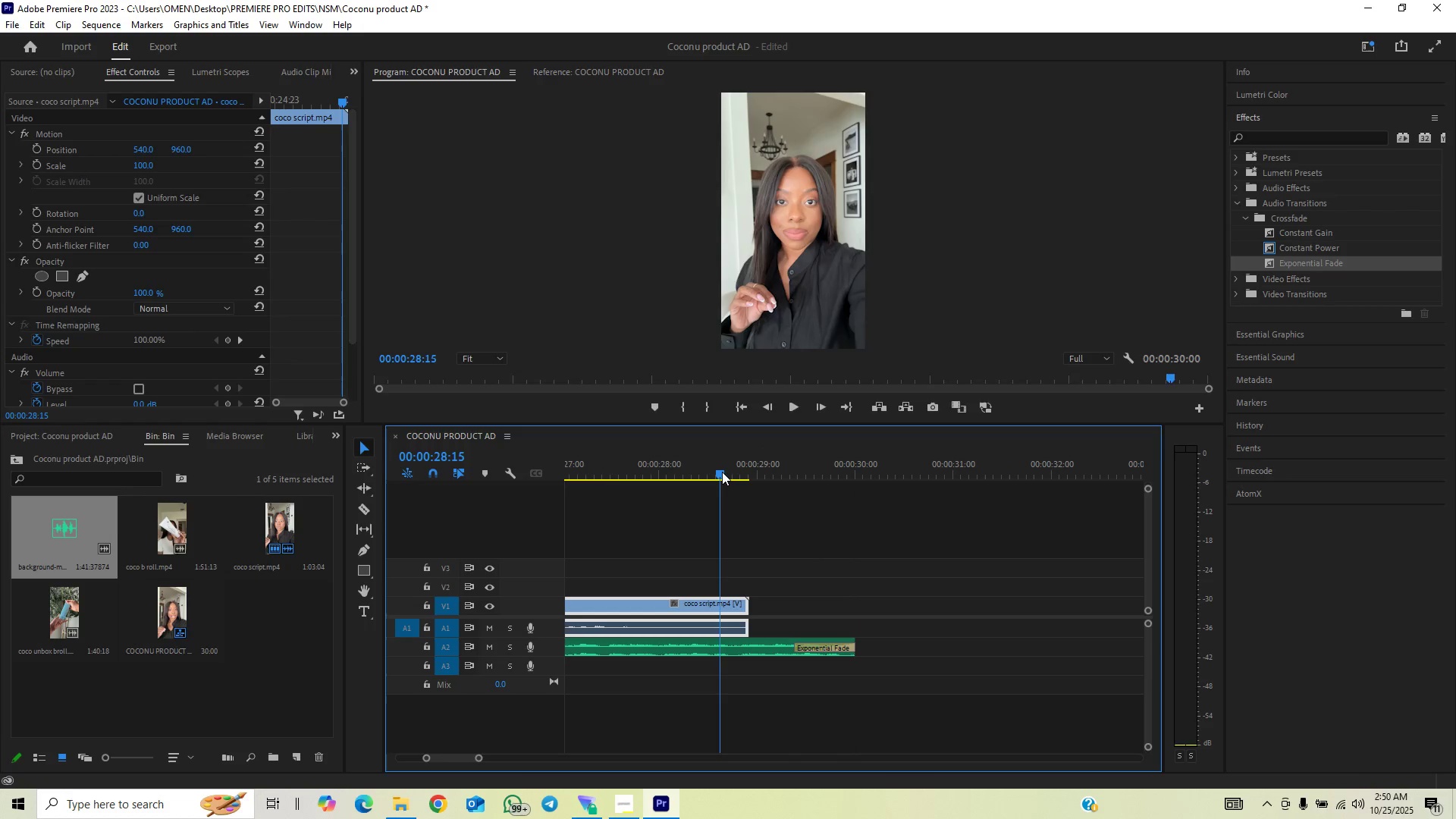 
key(Space)
 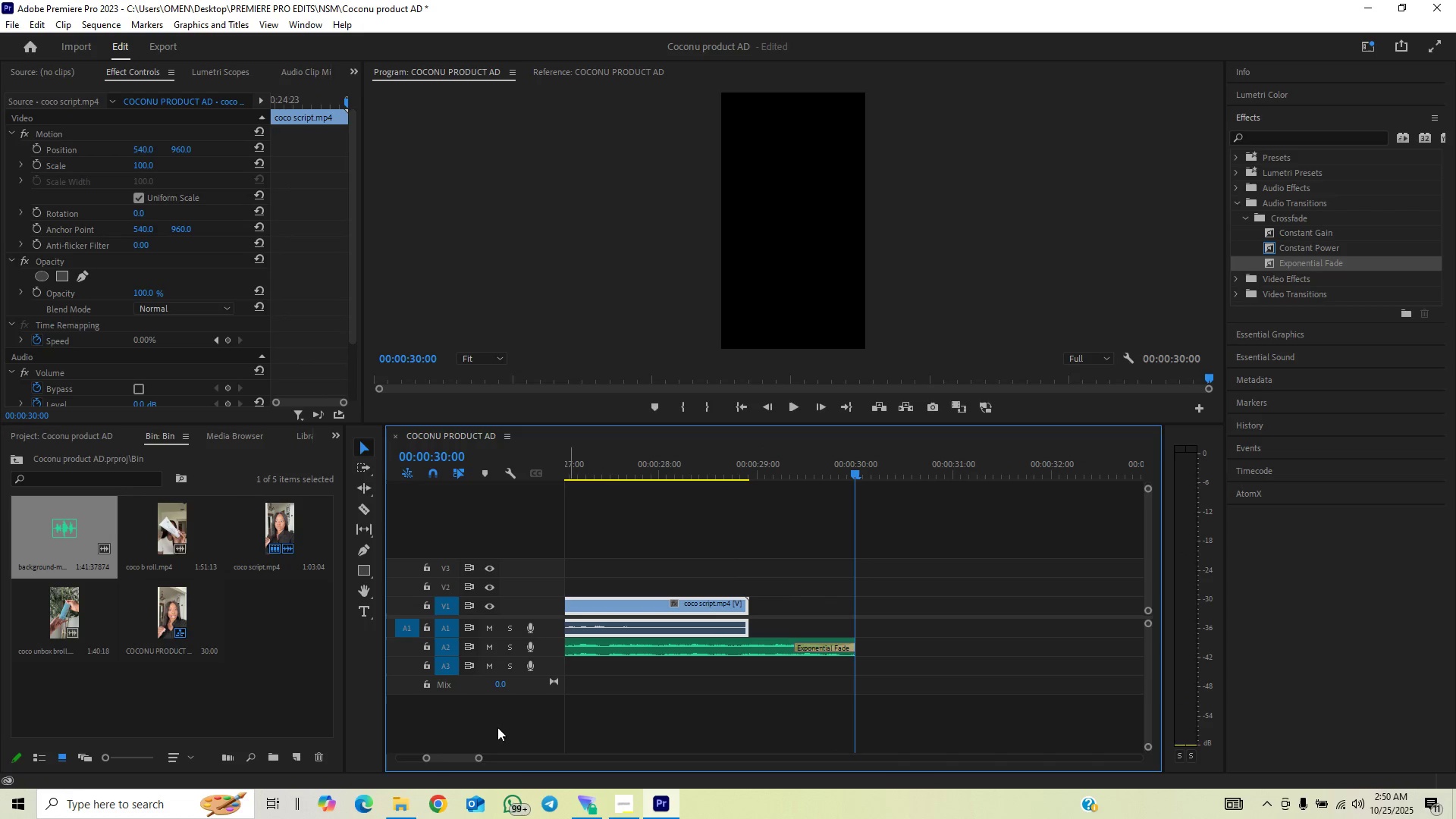 
left_click_drag(start_coordinate=[479, 755], to_coordinate=[557, 734])
 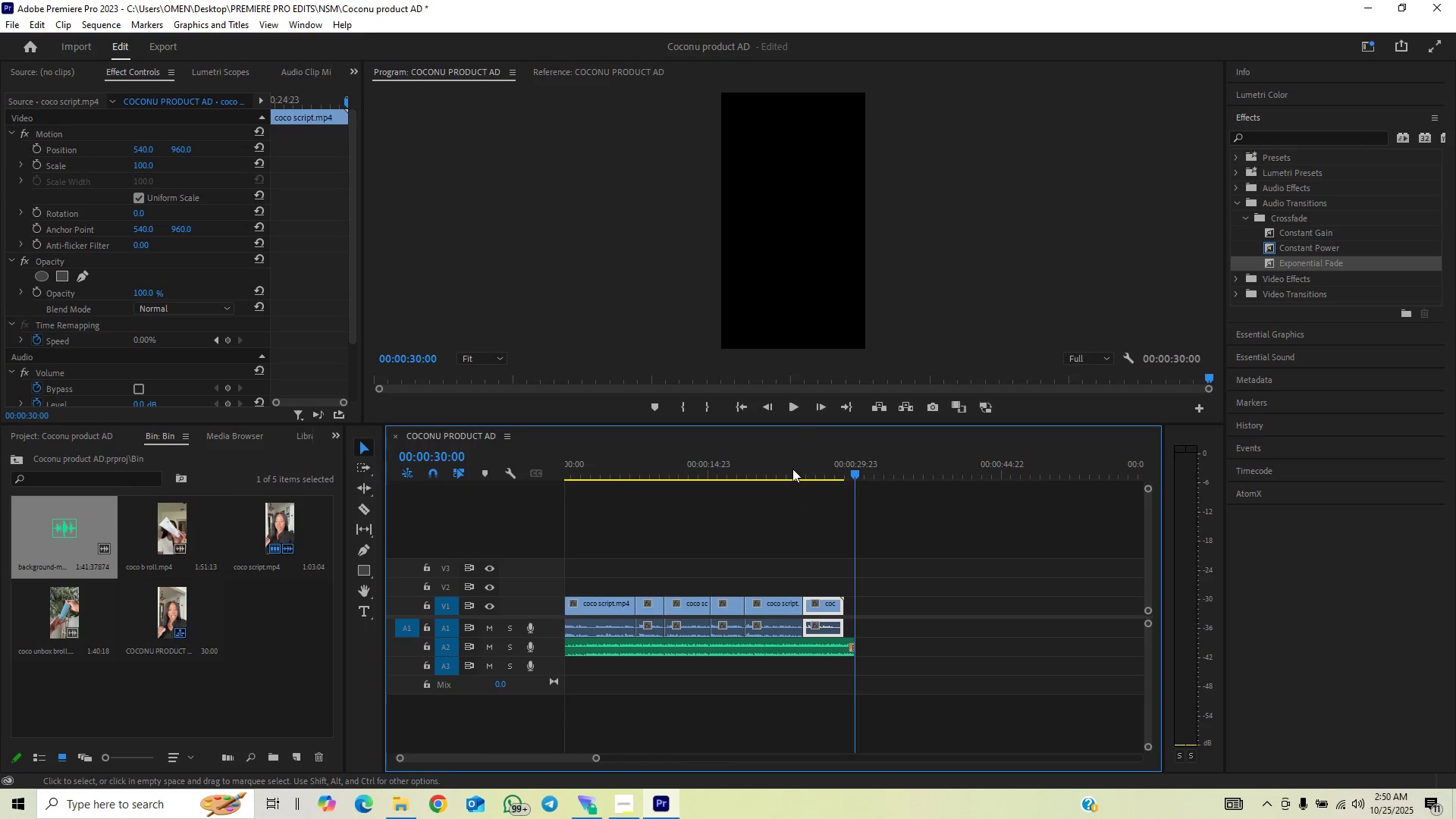 
left_click([789, 458])
 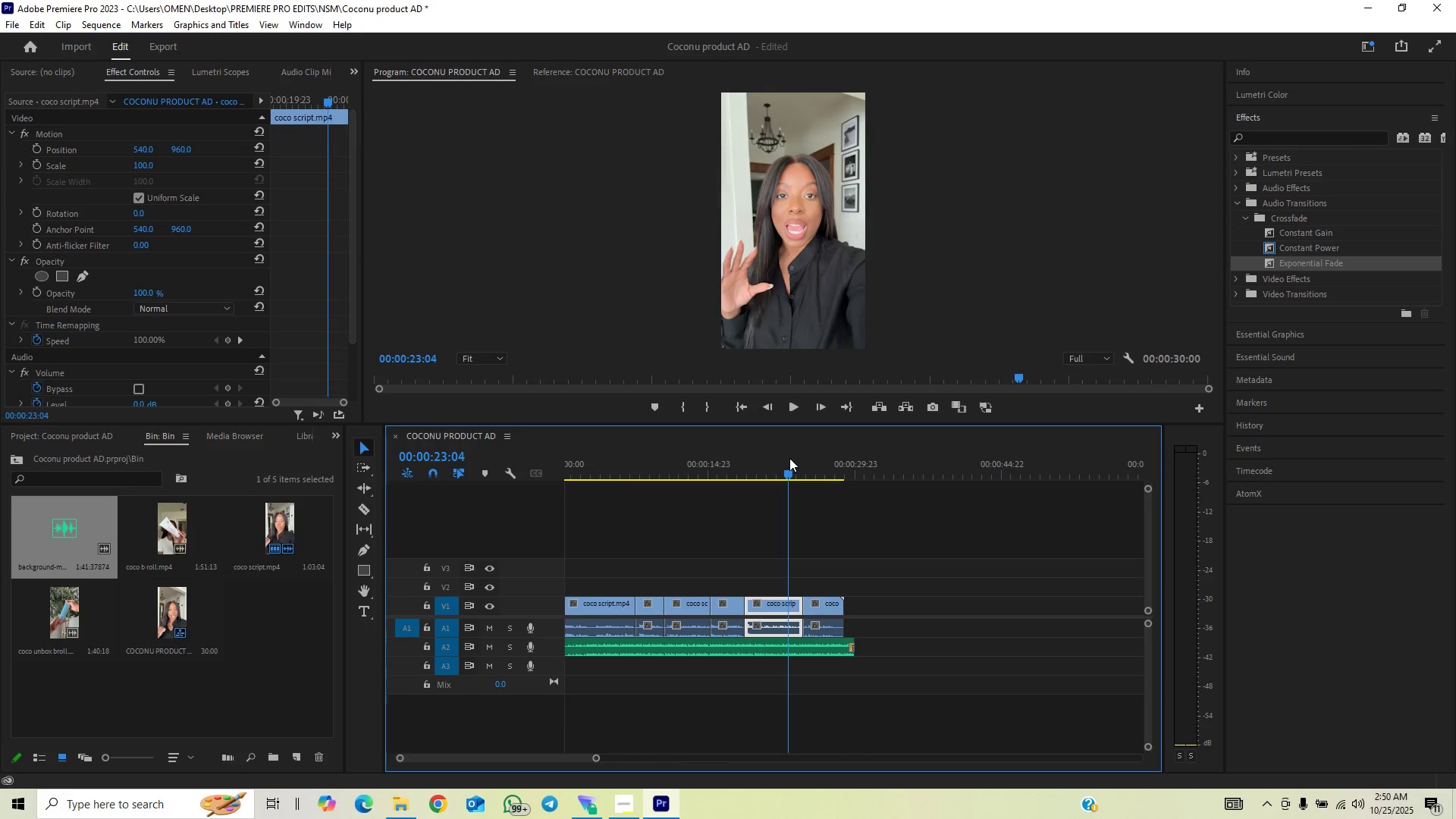 
key(Space)
 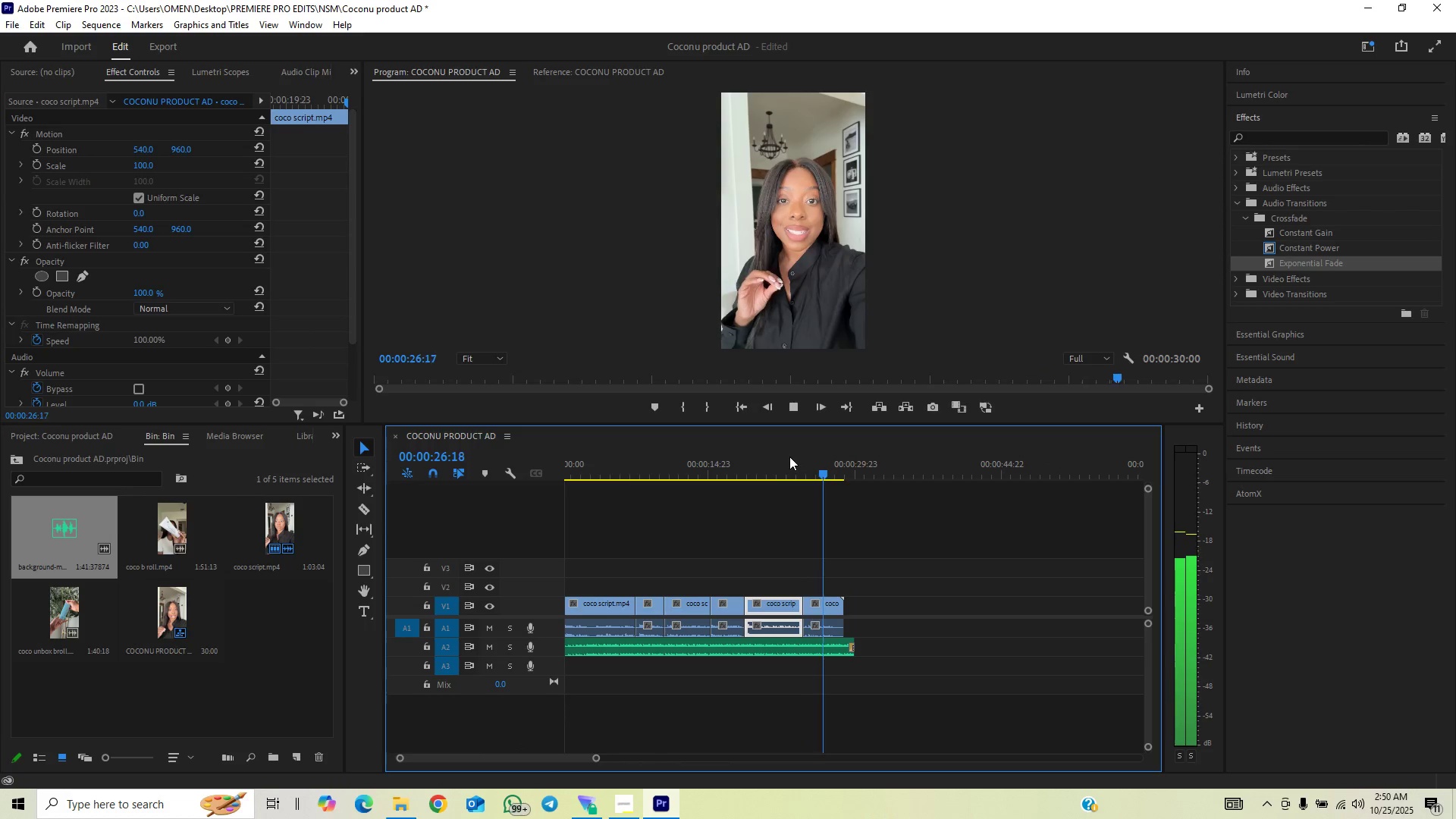 
key(Space)
 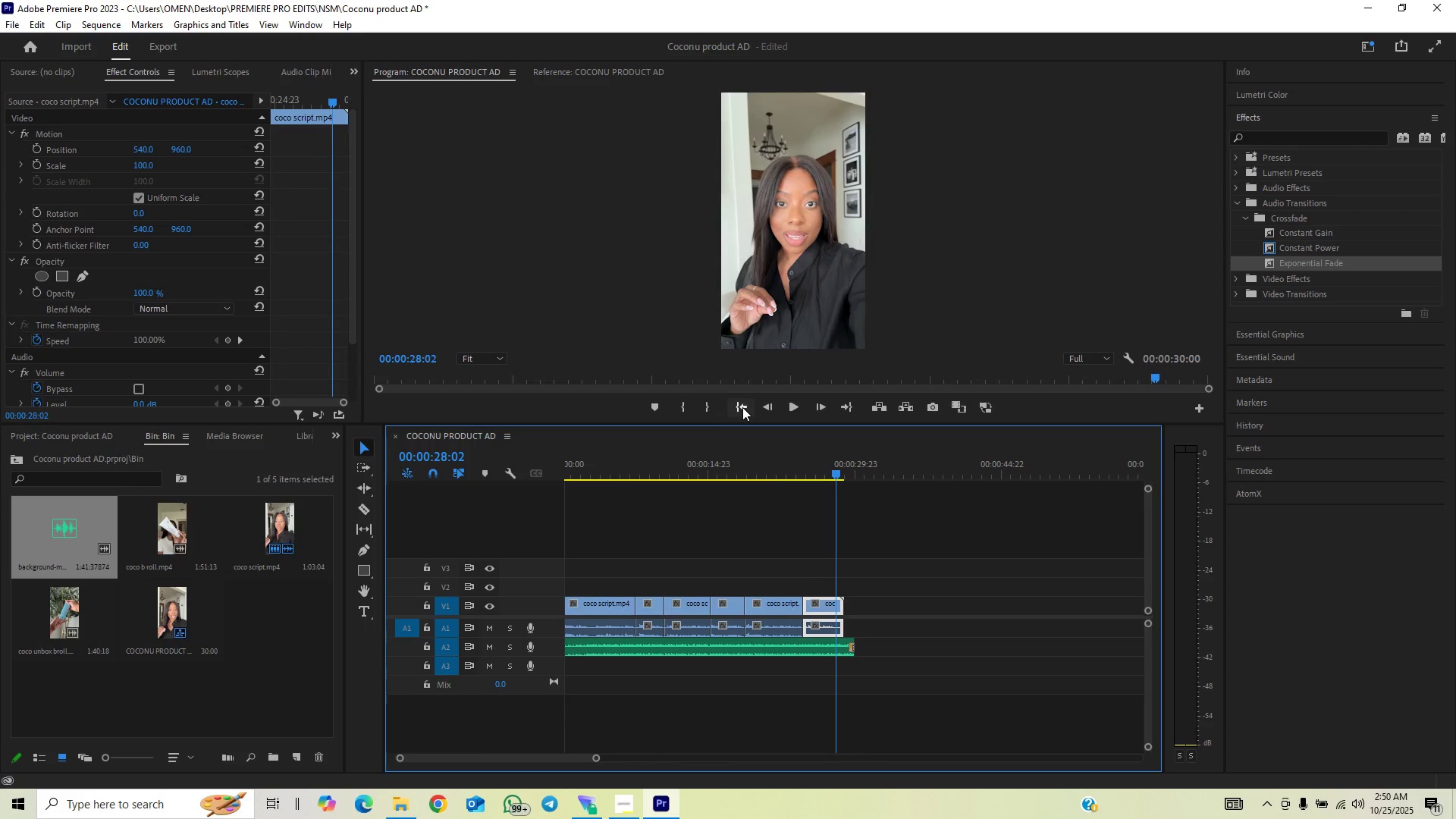 
left_click([742, 407])
 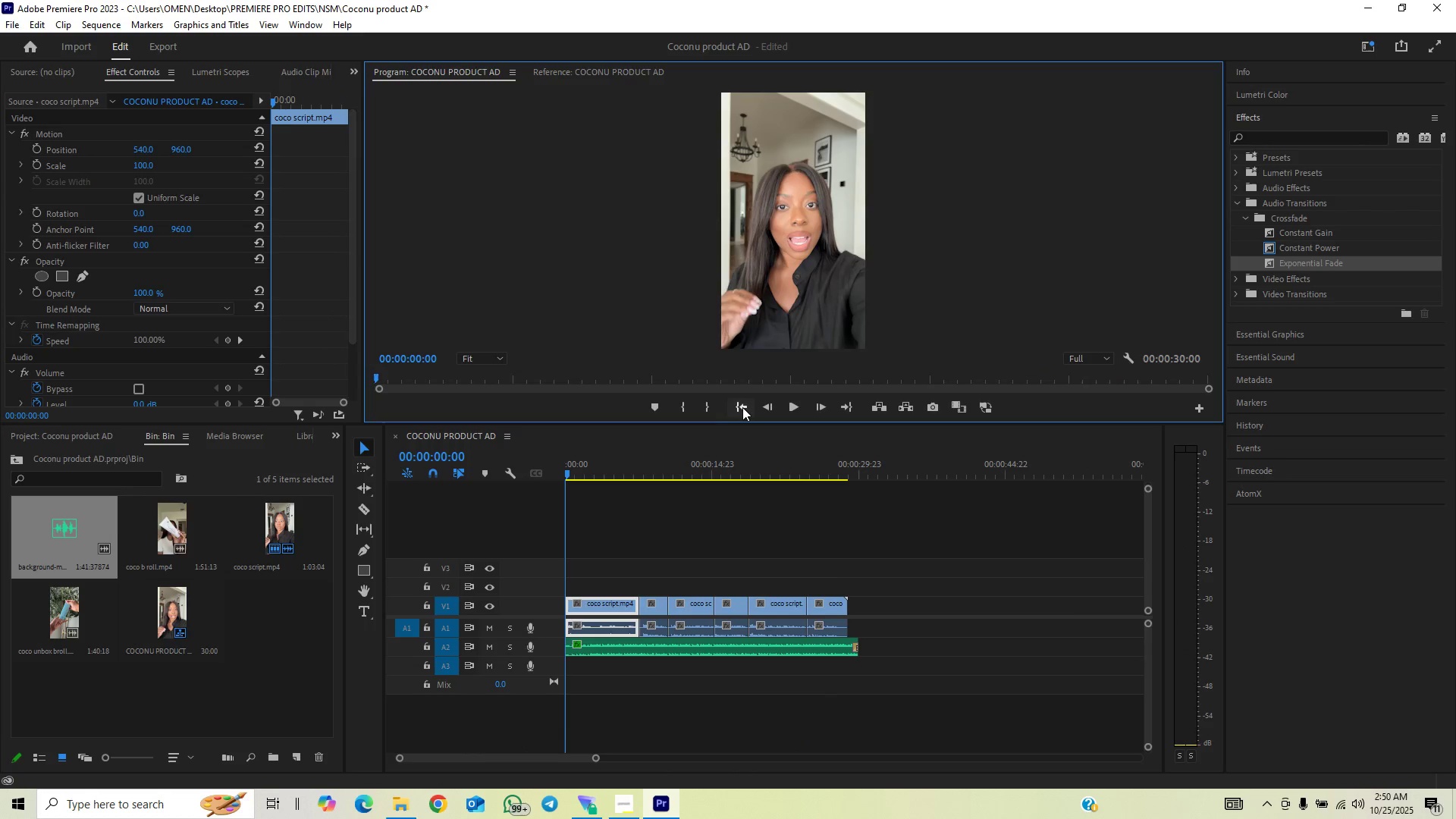 
key(Control+S)
 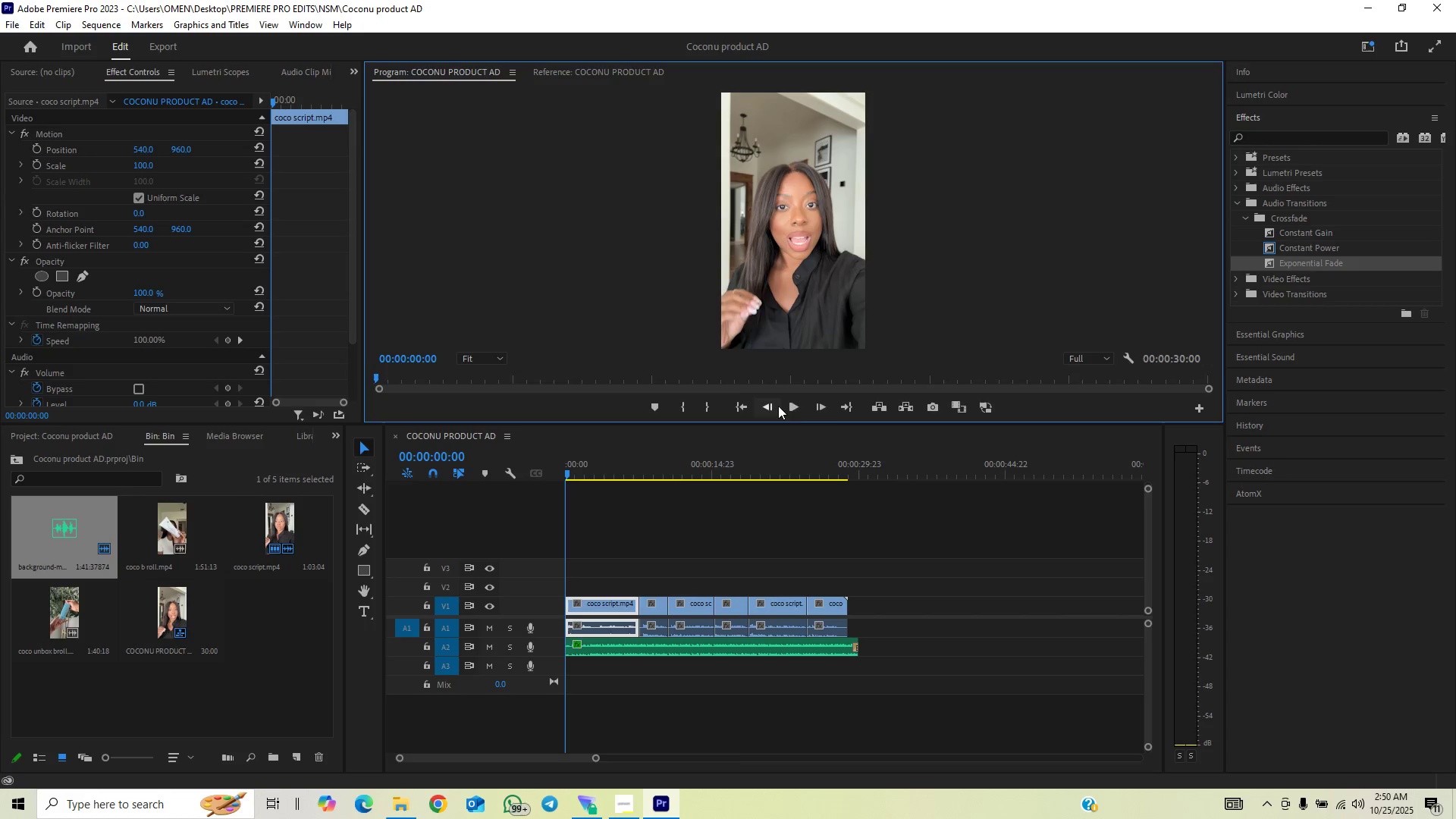 
key(Space)